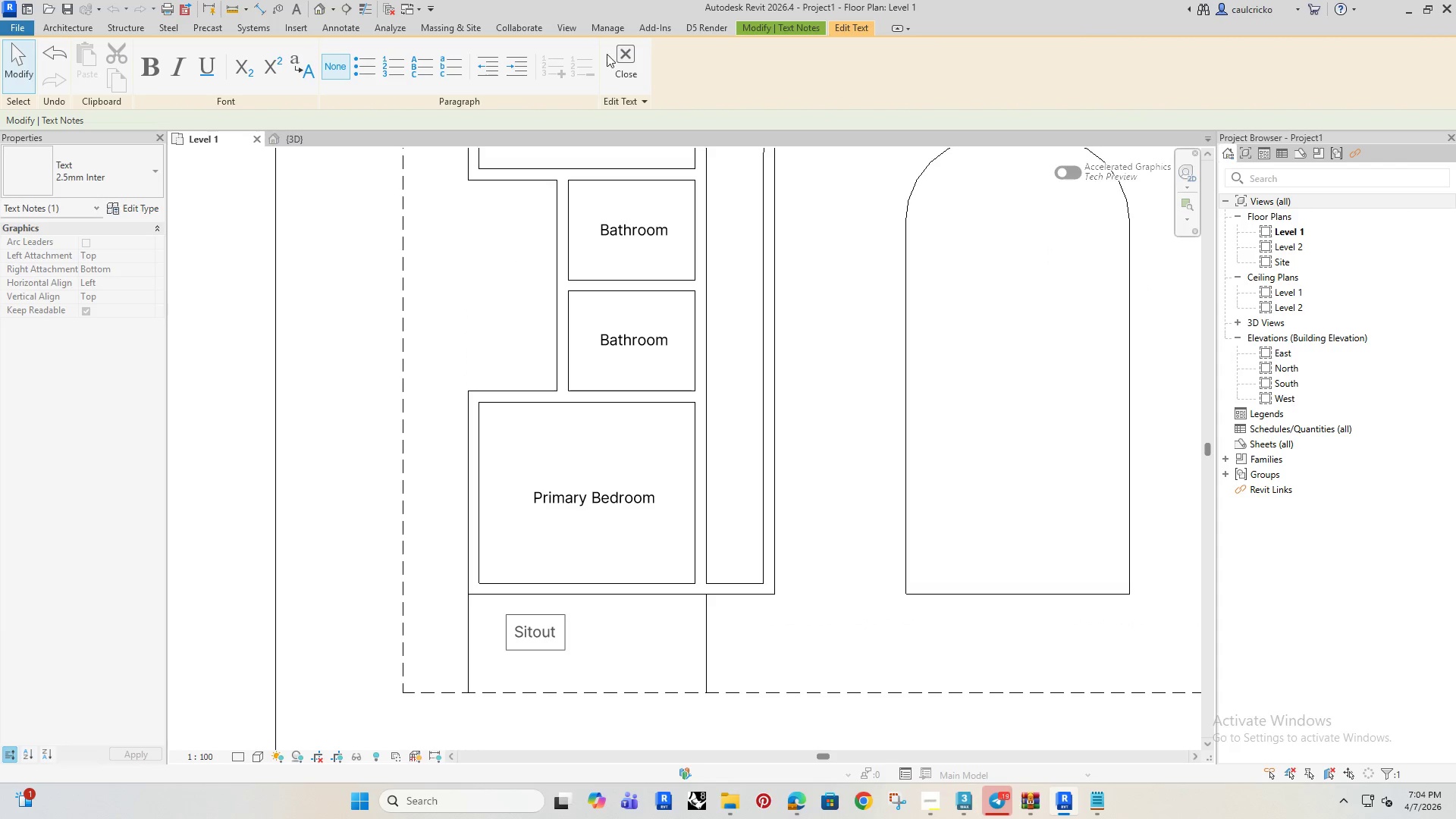 
left_click([621, 57])
 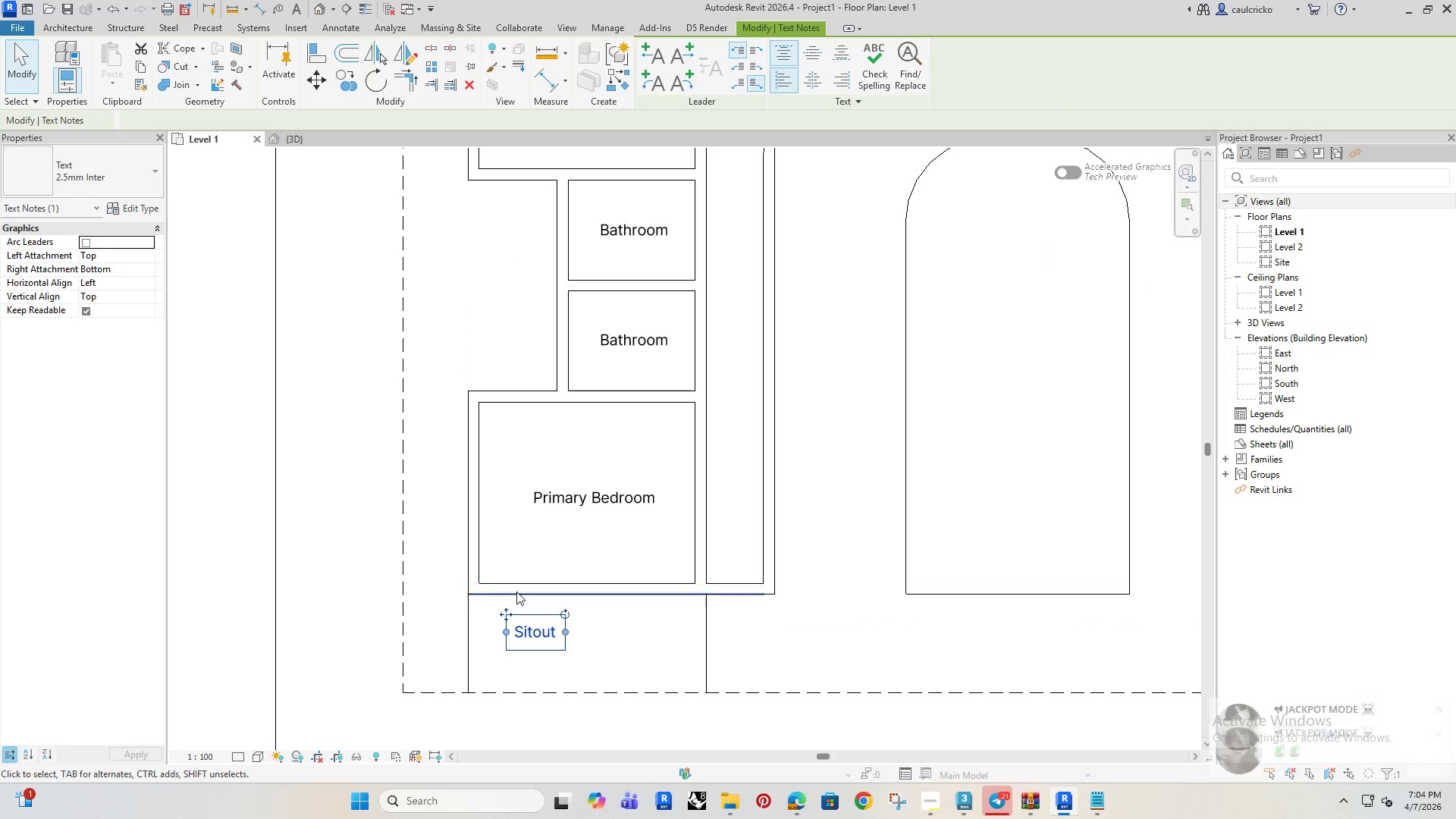 
key(ArrowRight)
 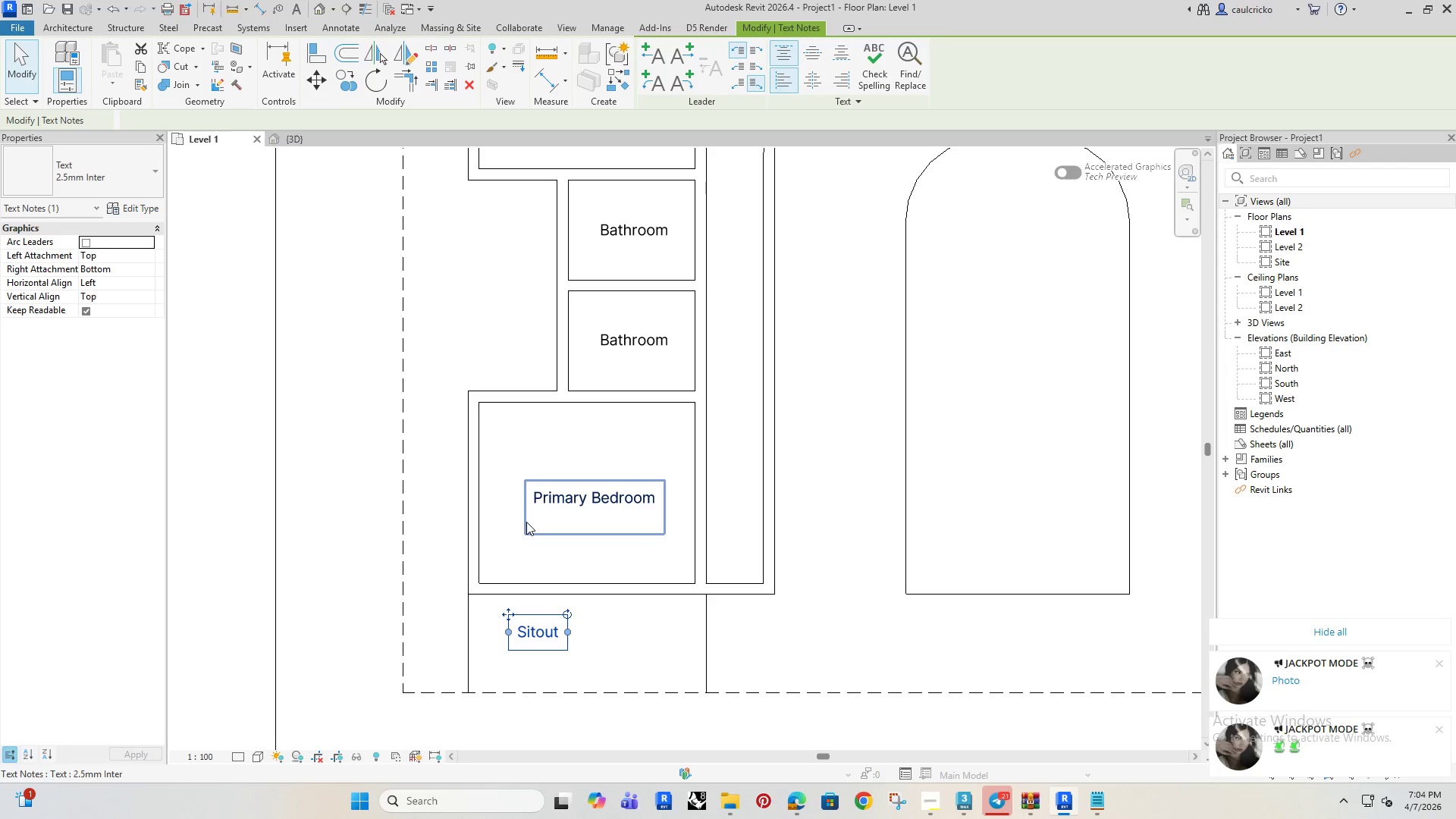 
key(ArrowRight)
 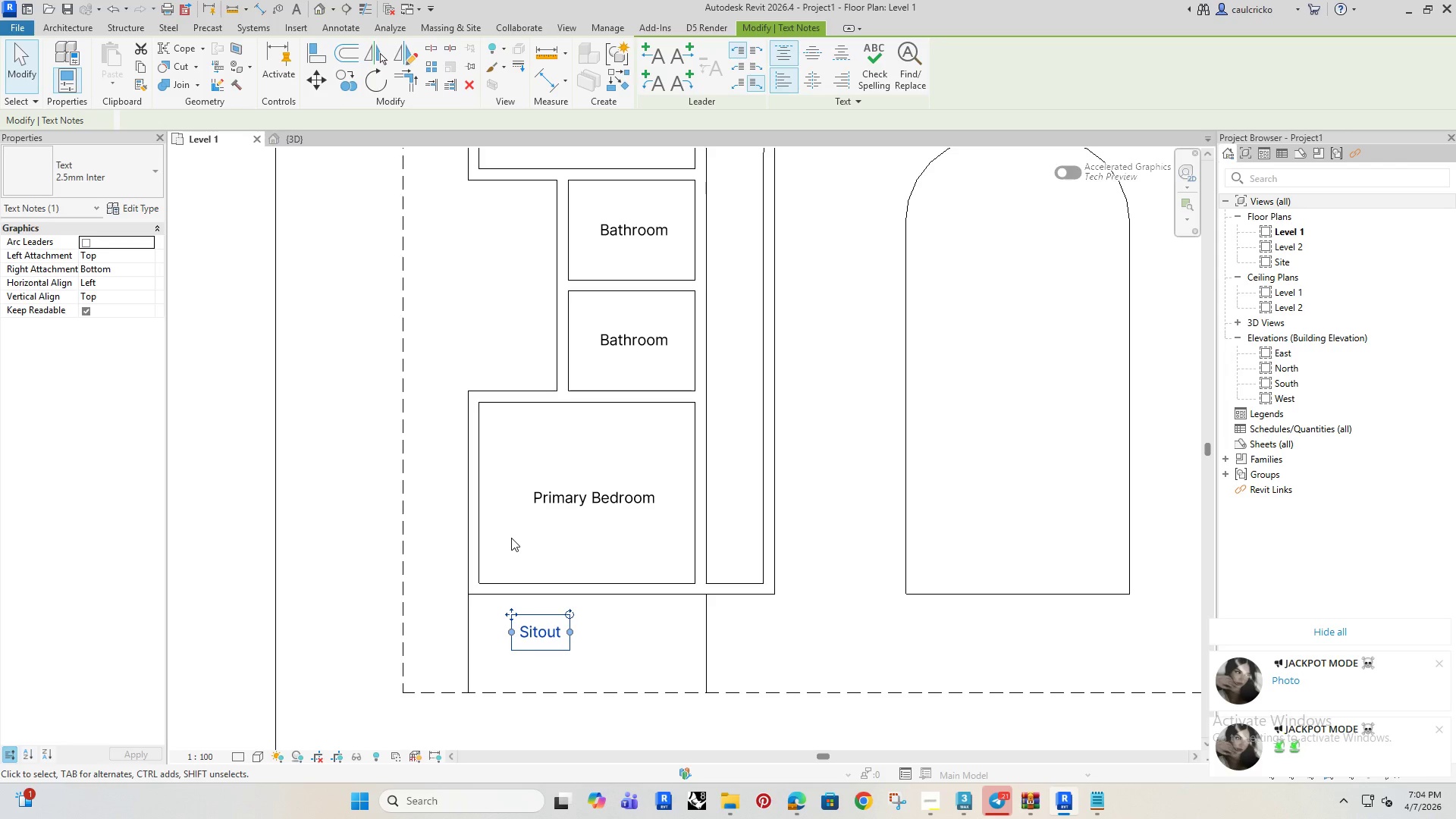 
key(ArrowRight)
 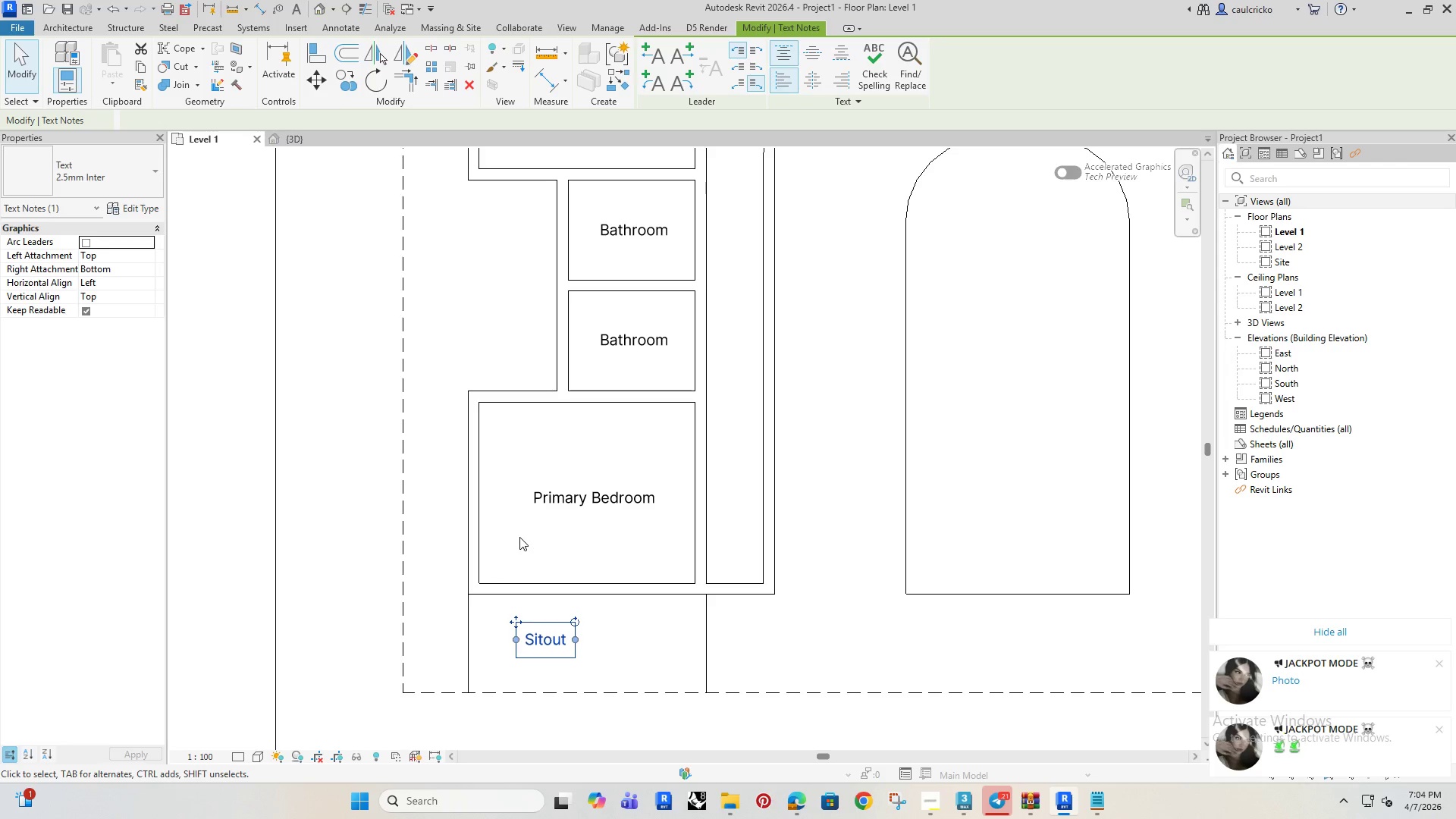 
key(ArrowDown)
 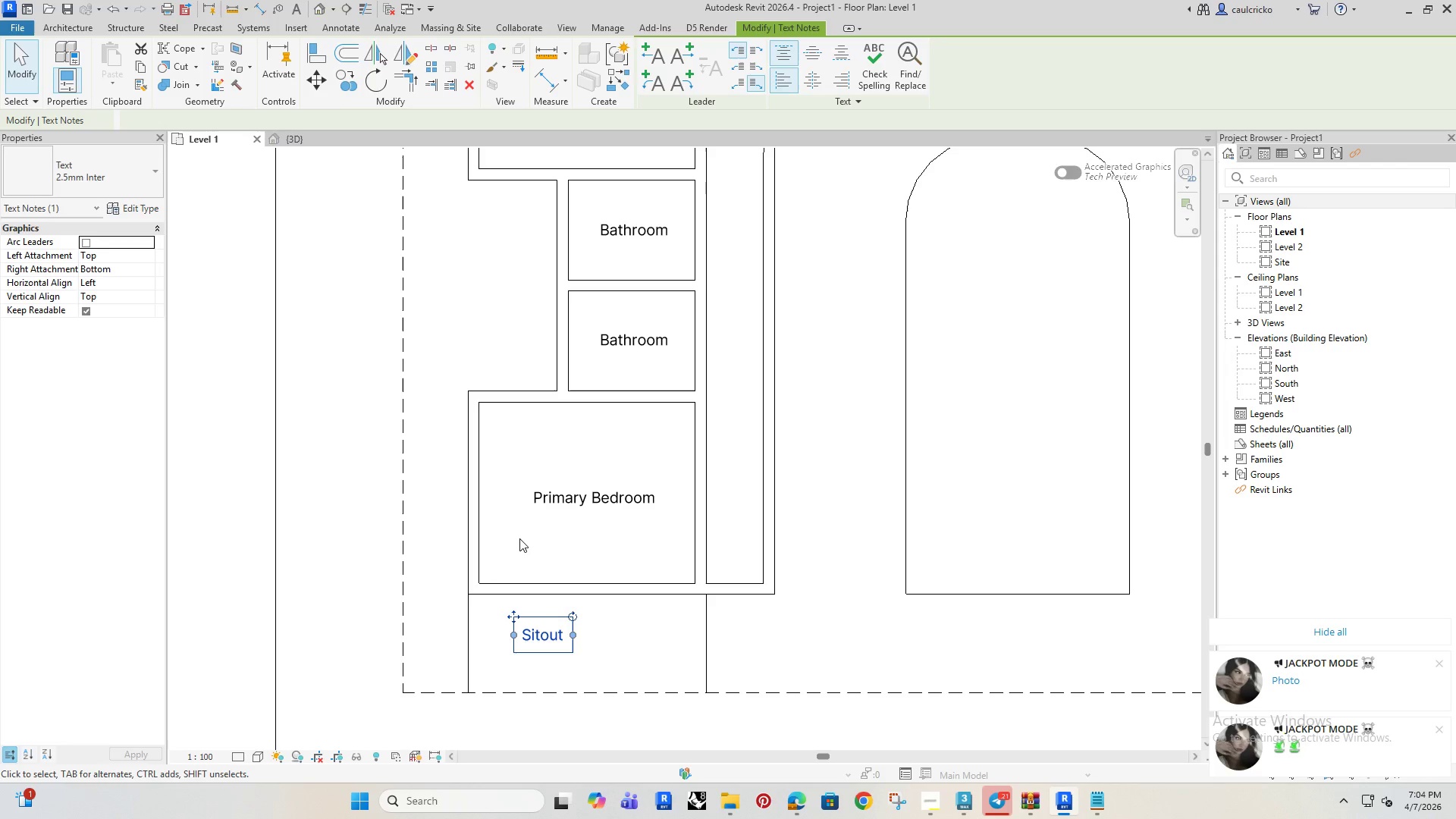 
key(ArrowDown)
 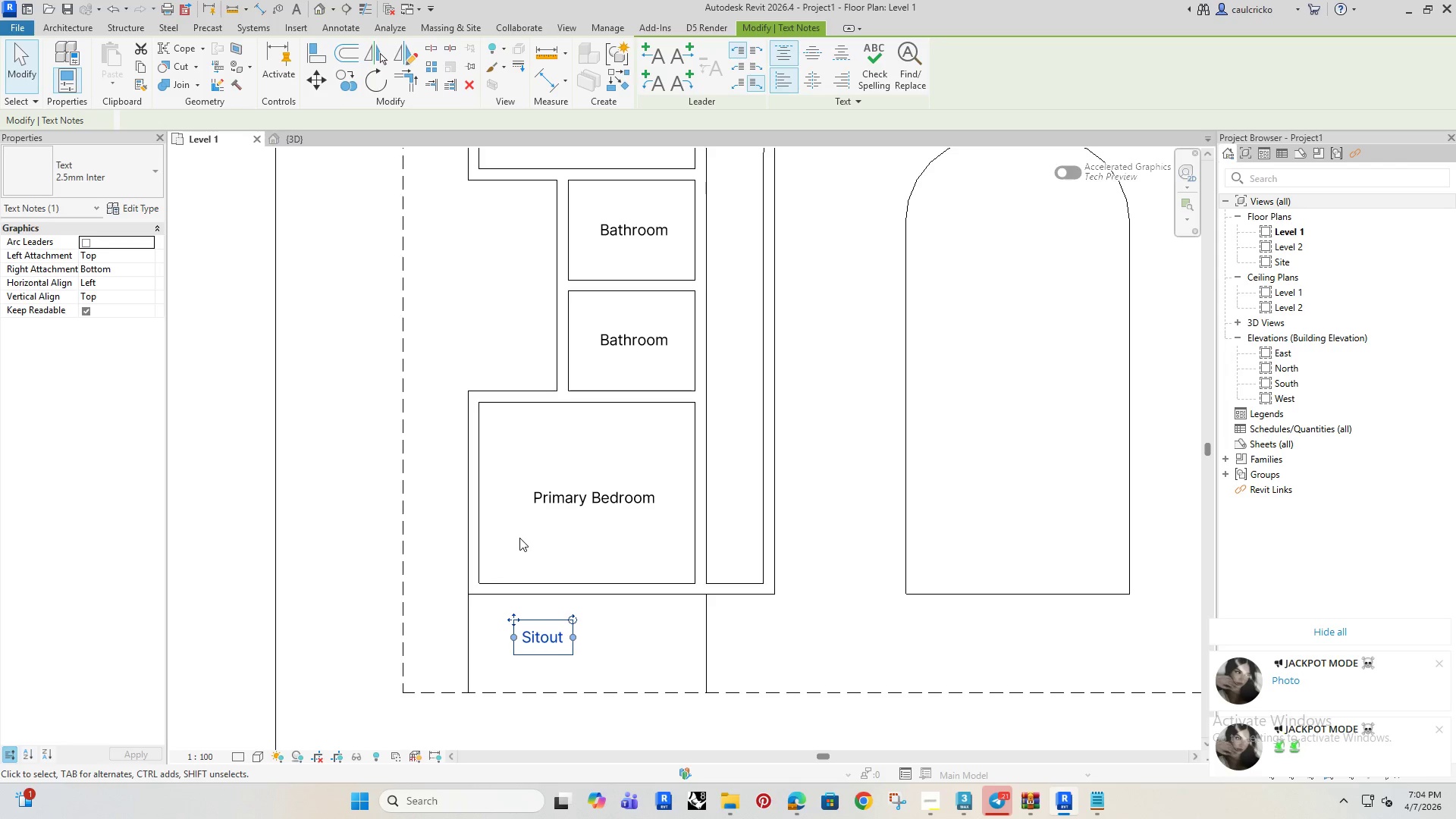 
key(ArrowRight)
 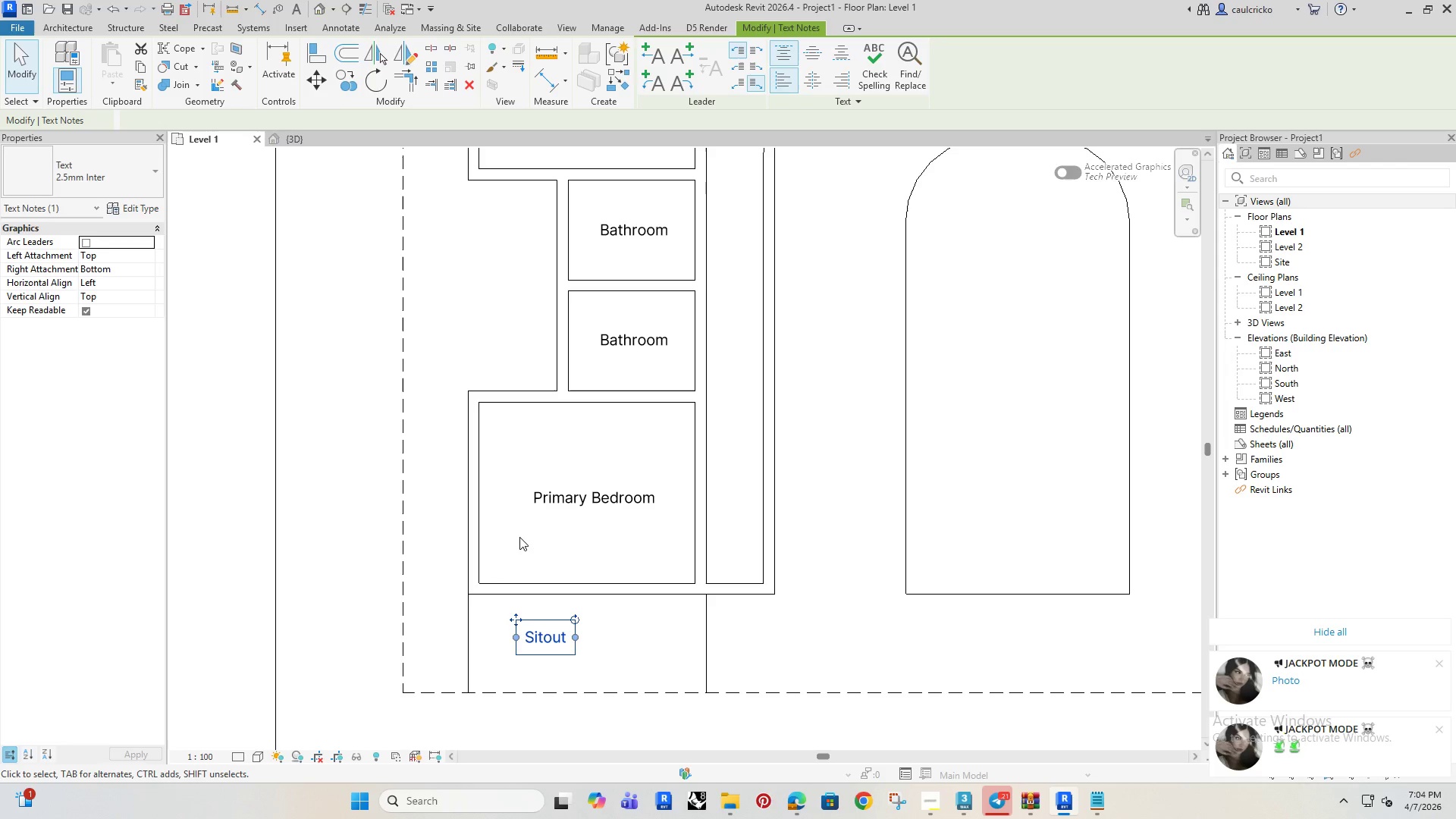 
key(ArrowDown)
 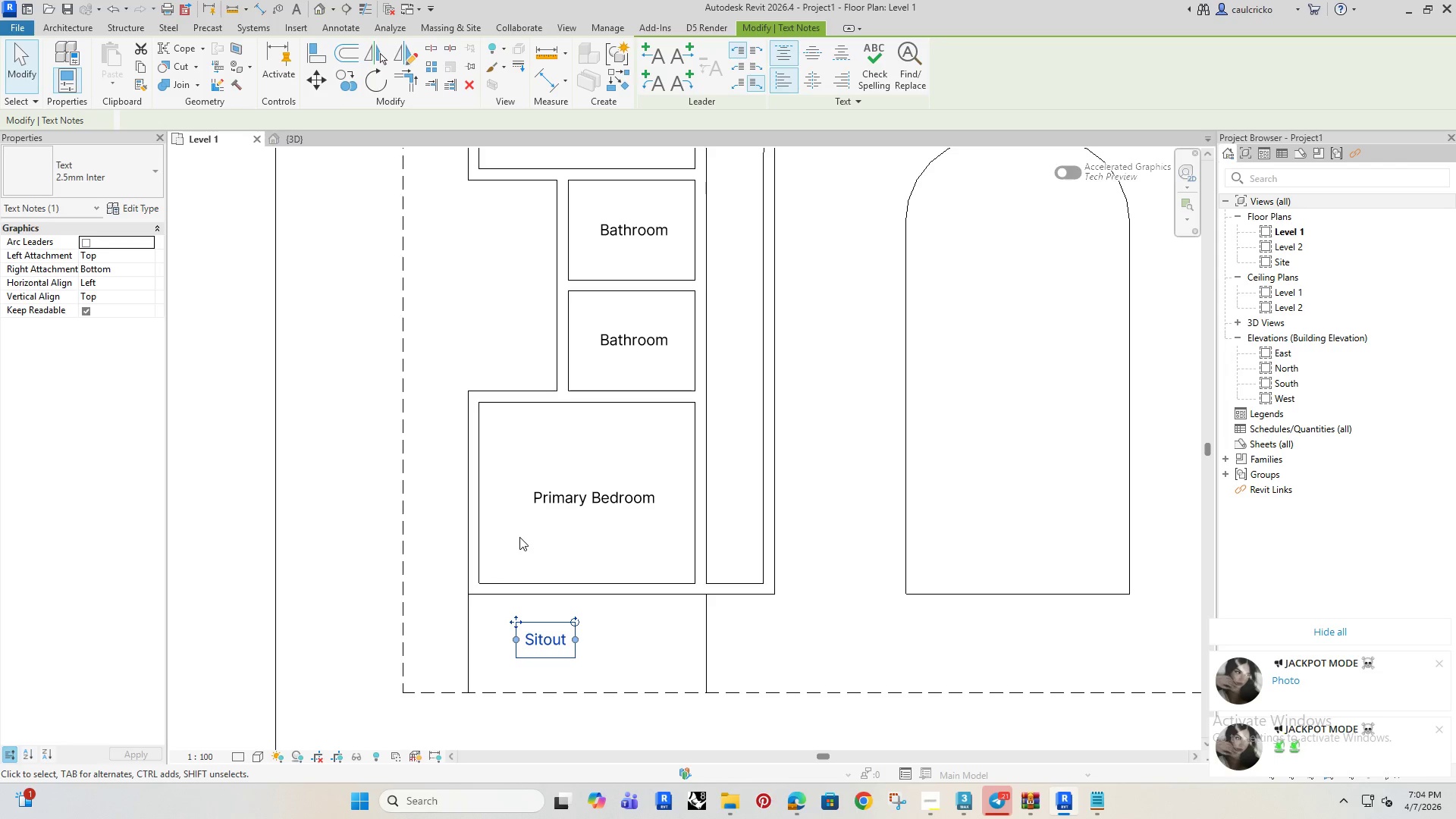 
scroll: coordinate [538, 515], scroll_direction: down, amount: 8.0
 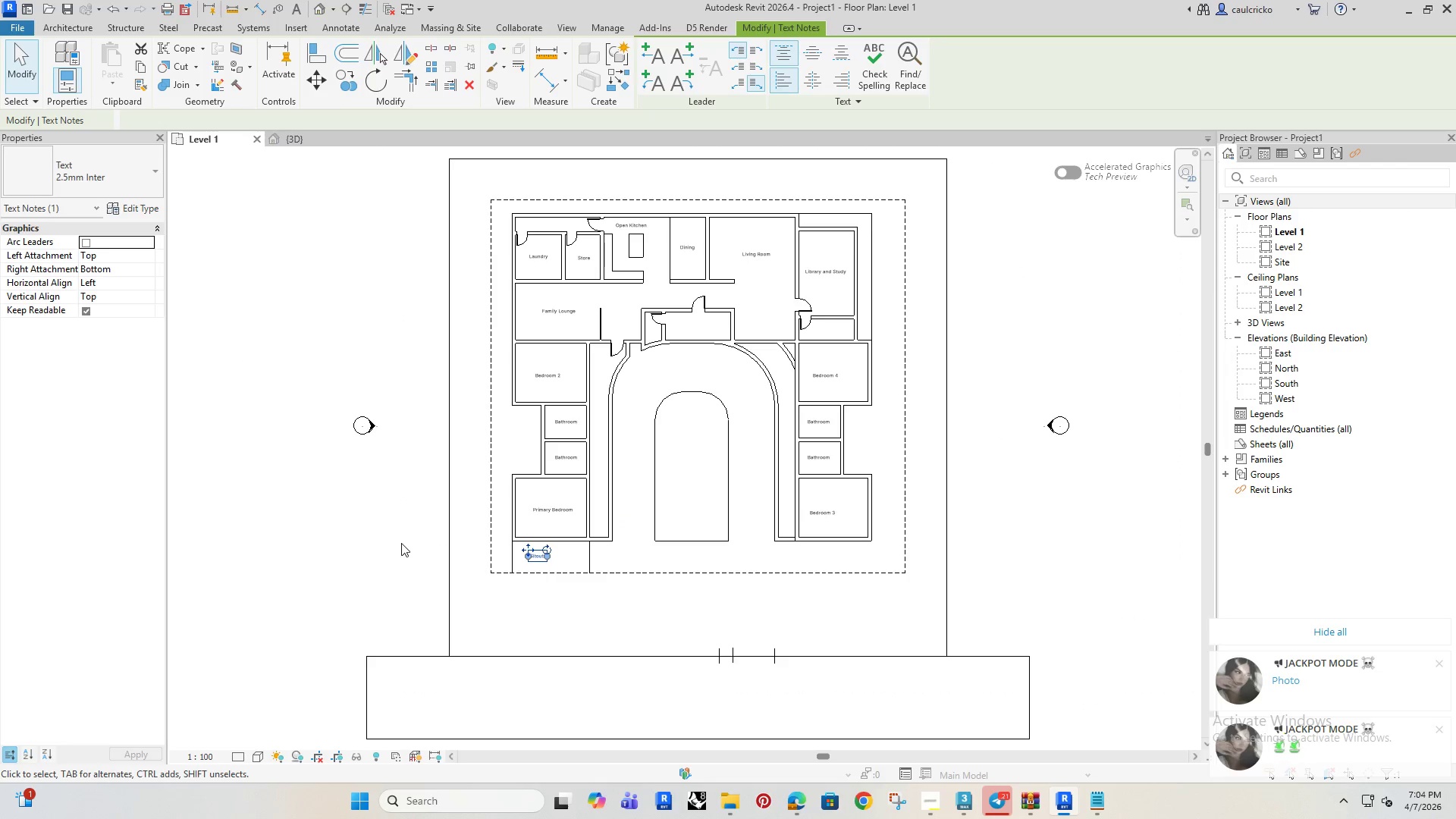 
left_click([394, 544])
 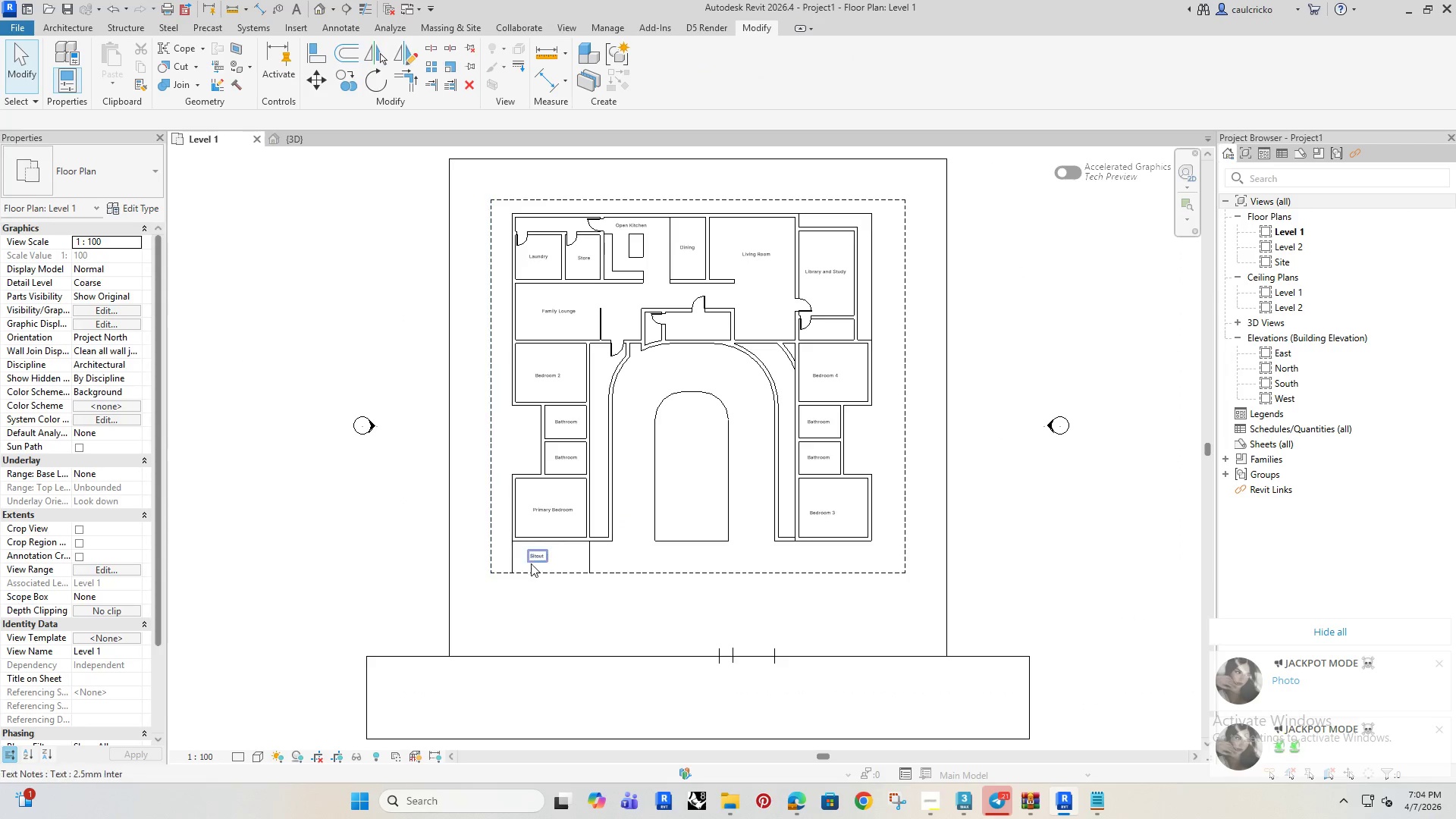 
scroll: coordinate [536, 560], scroll_direction: up, amount: 3.0
 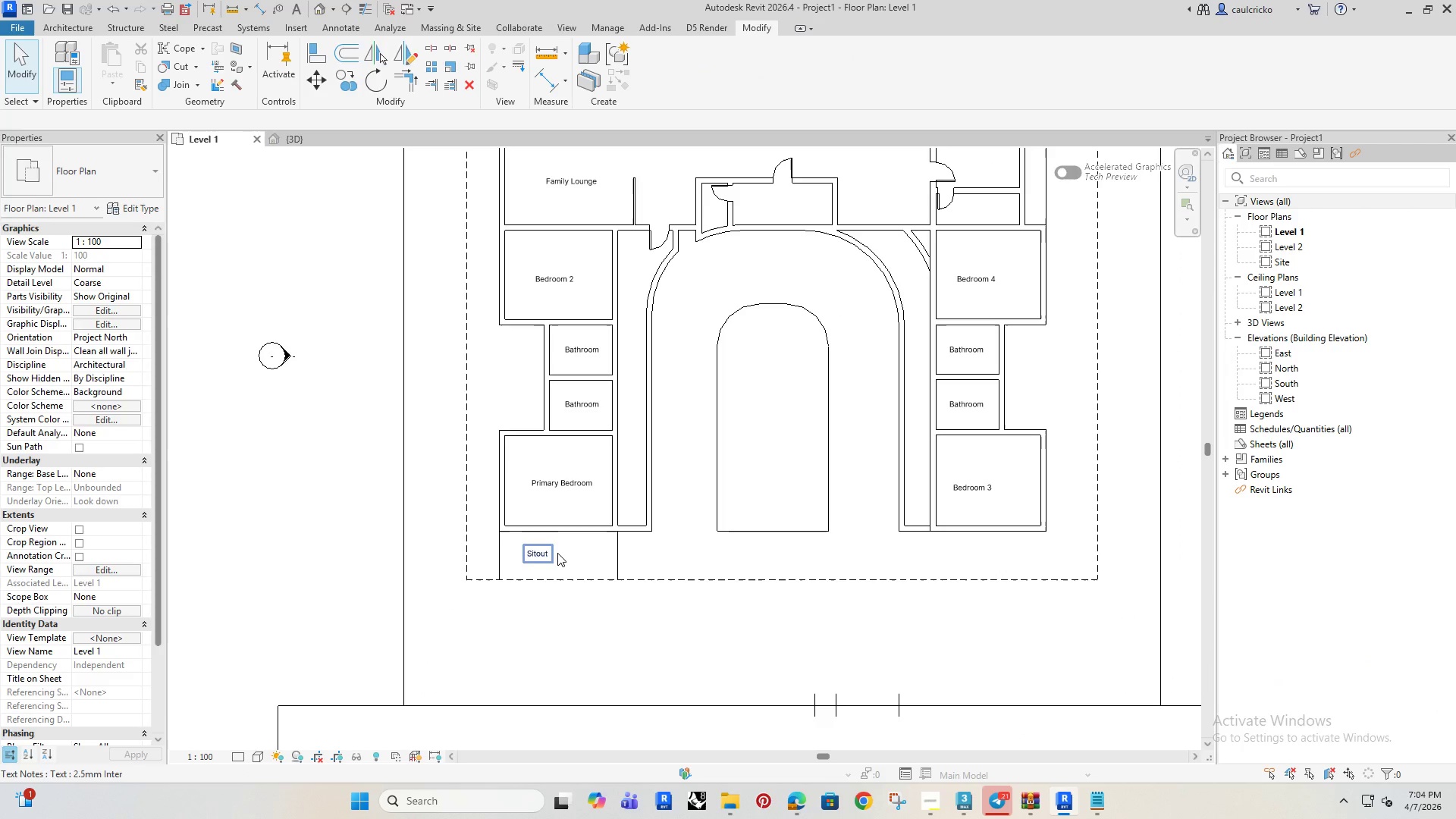 
scroll: coordinate [951, 371], scroll_direction: down, amount: 2.0
 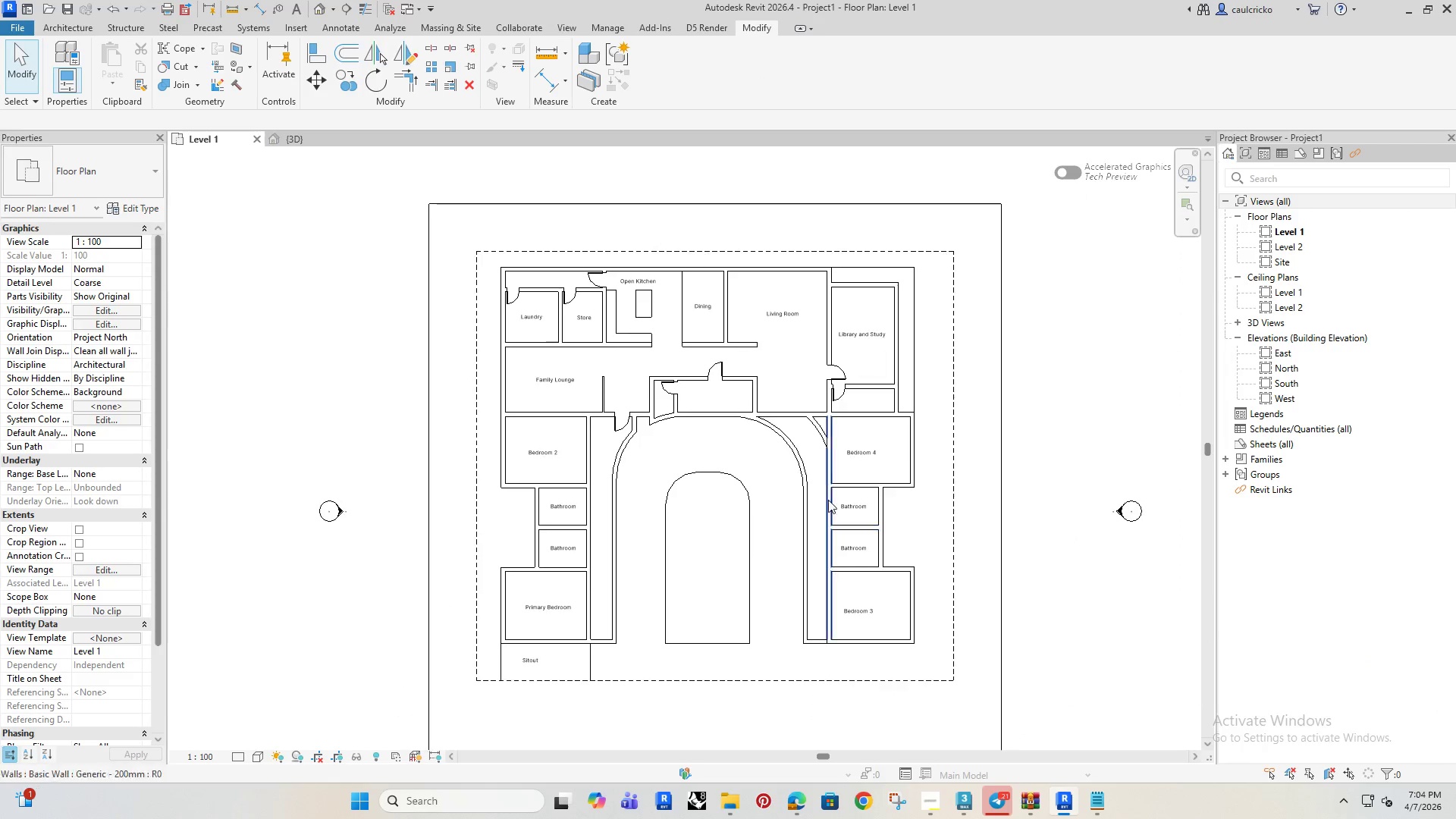 
scroll: coordinate [871, 268], scroll_direction: up, amount: 5.0
 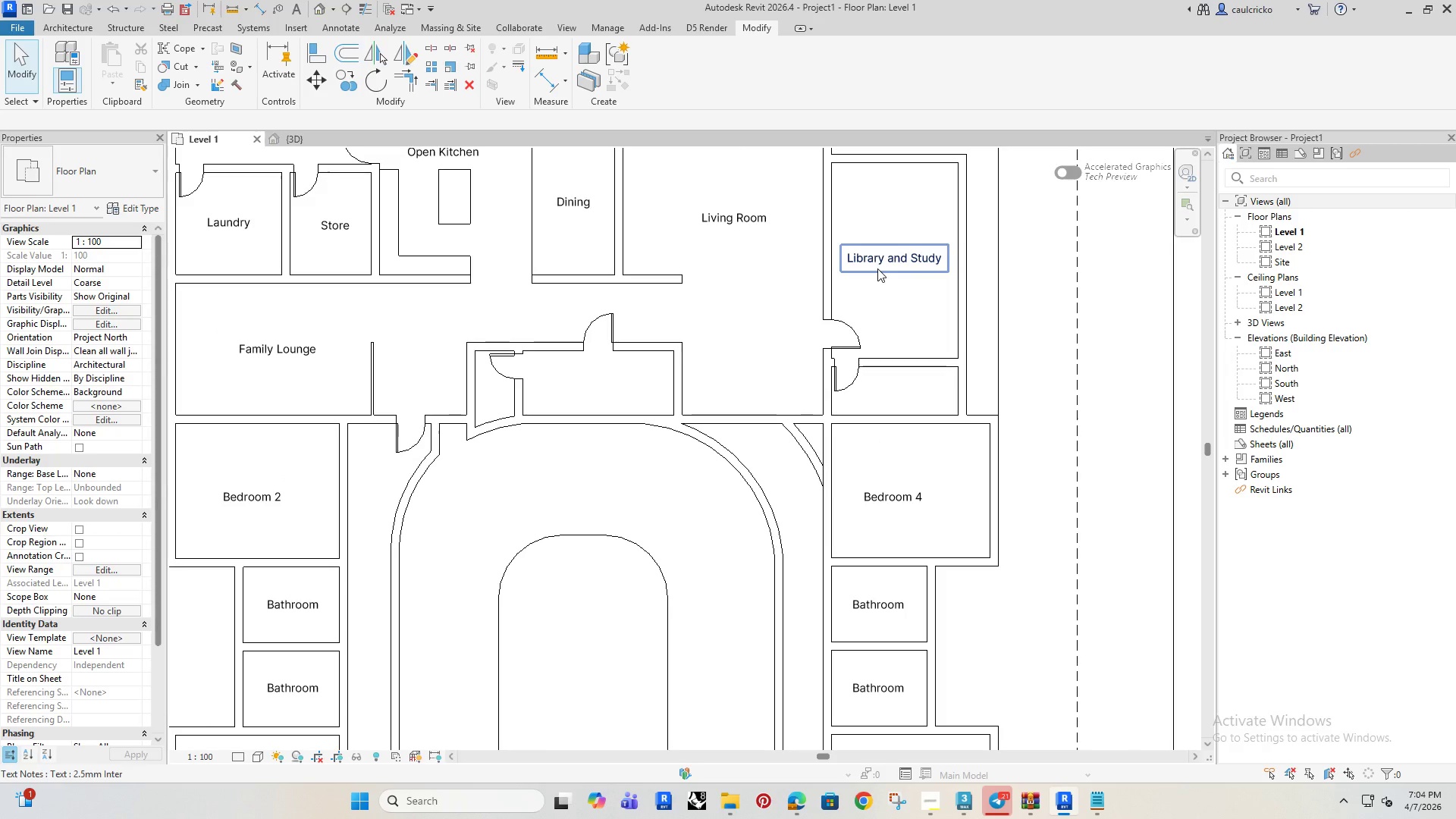 
left_click([877, 268])
 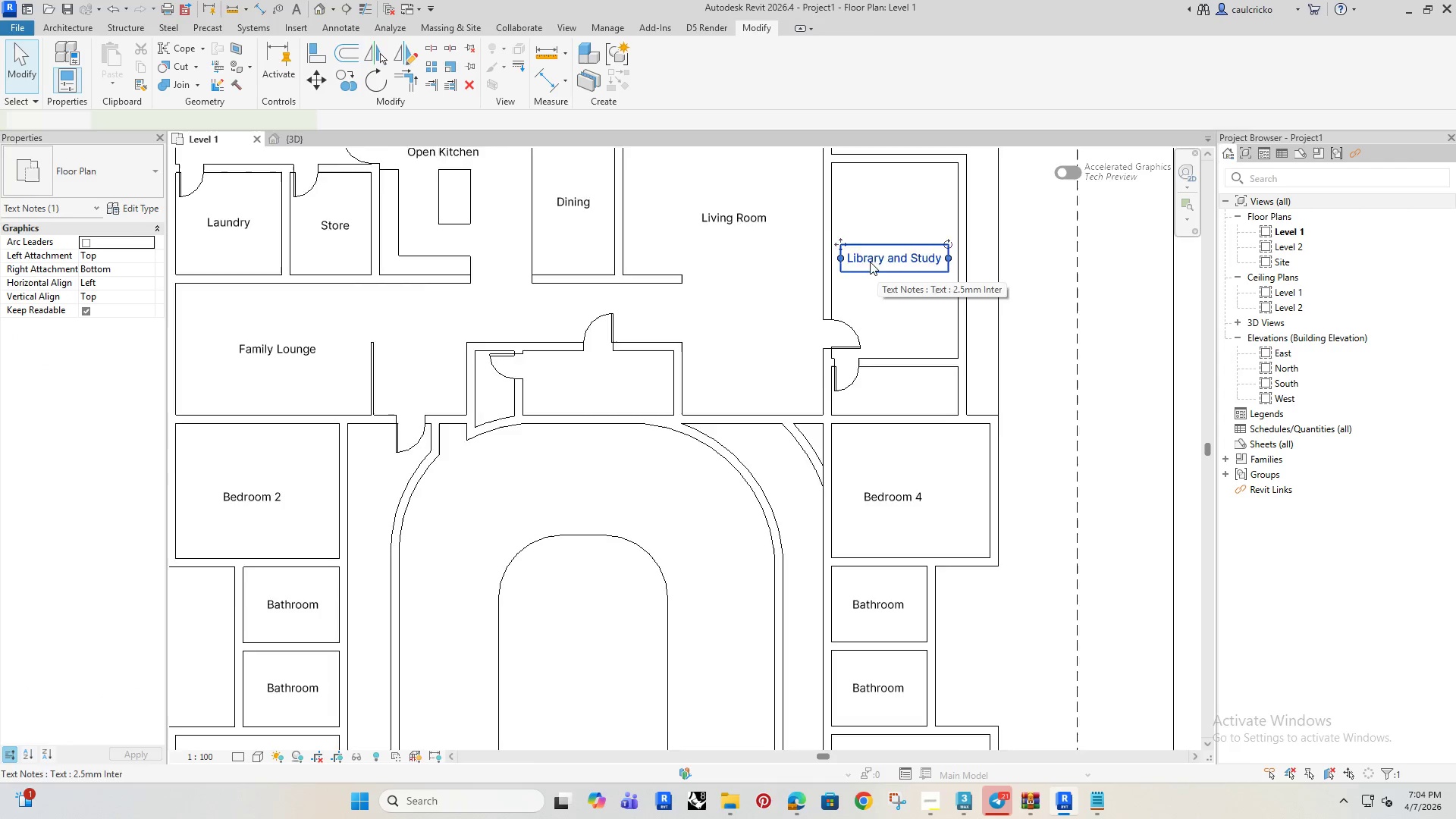 
scroll: coordinate [868, 261], scroll_direction: up, amount: 3.0
 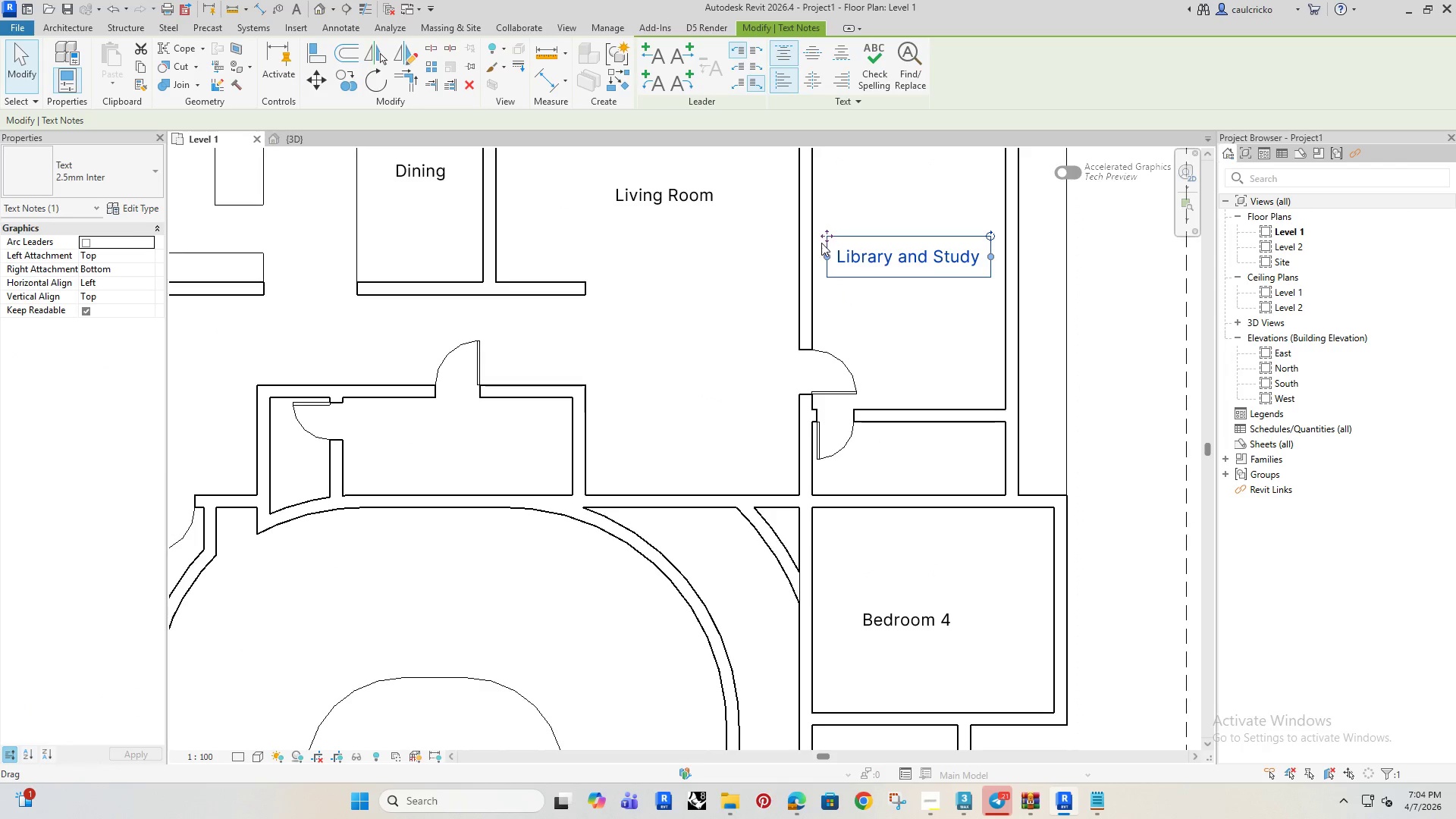 
hold_key(key=ControlRight, duration=1.36)
left_click_drag(start_coordinate=[827, 235], to_coordinate=[836, 440])
 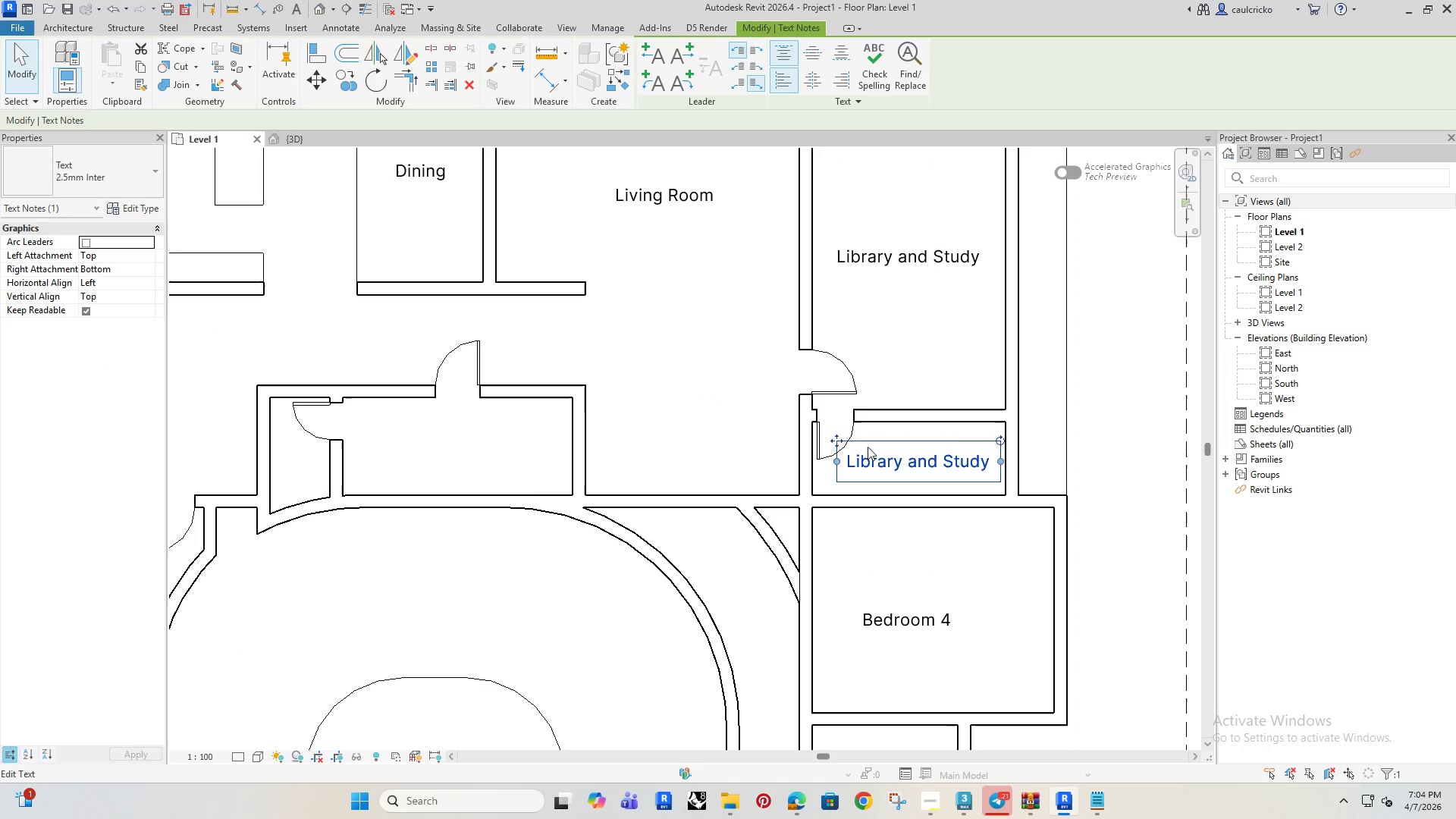 
left_click([868, 447])
 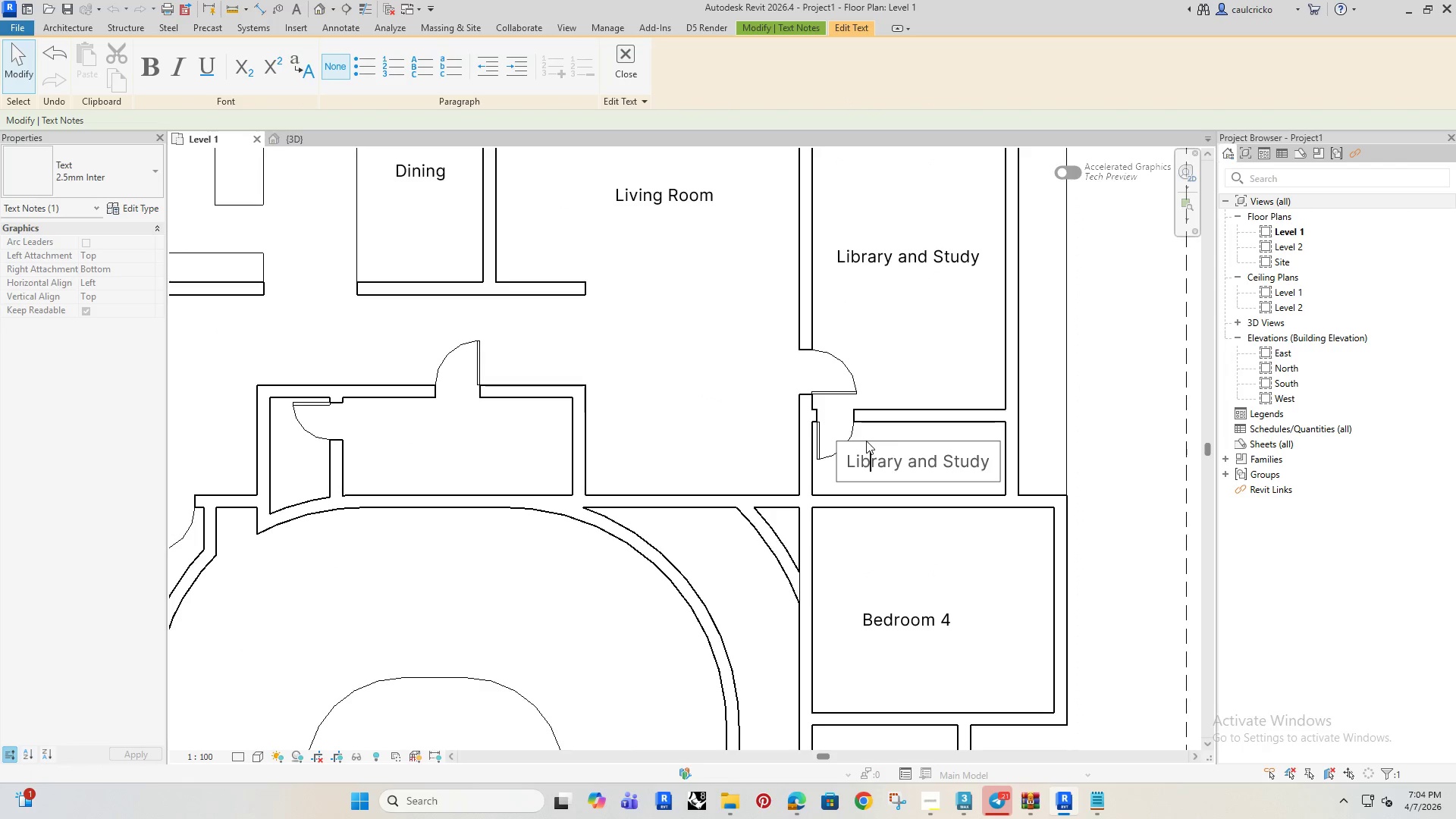 
key(Control+A)
 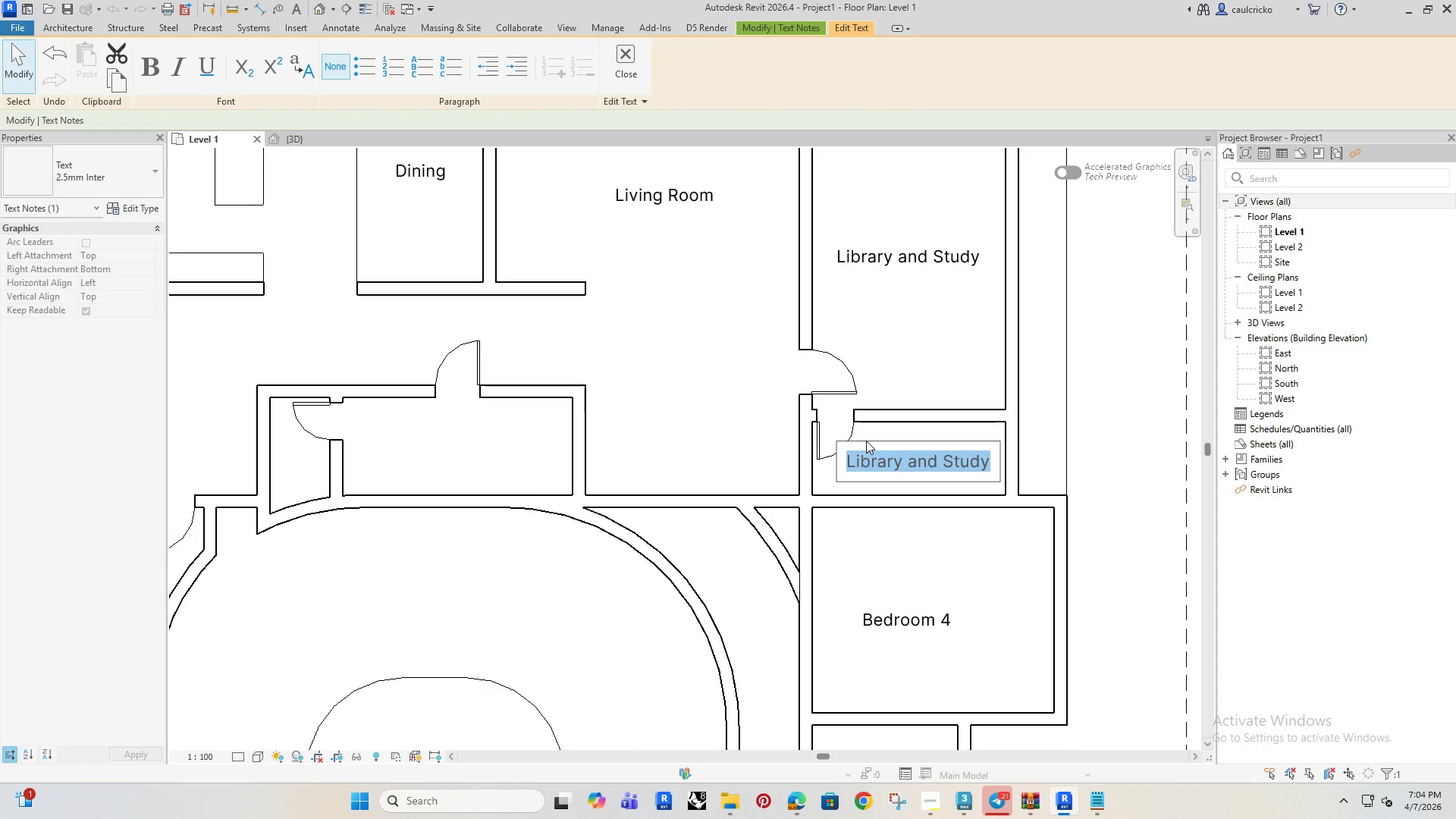 
key(Shift+ShiftRight)
 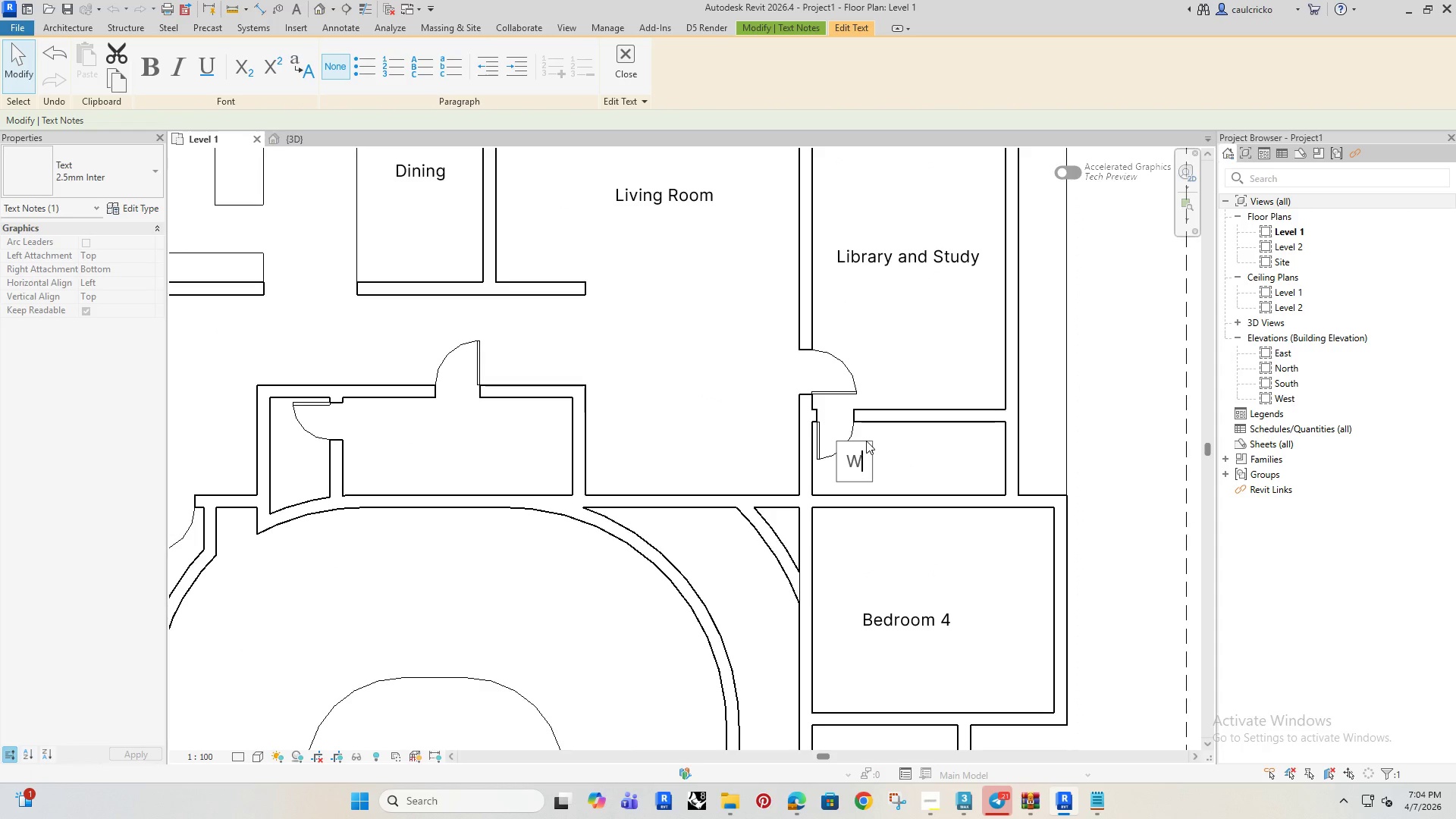 
key(Shift+W)
 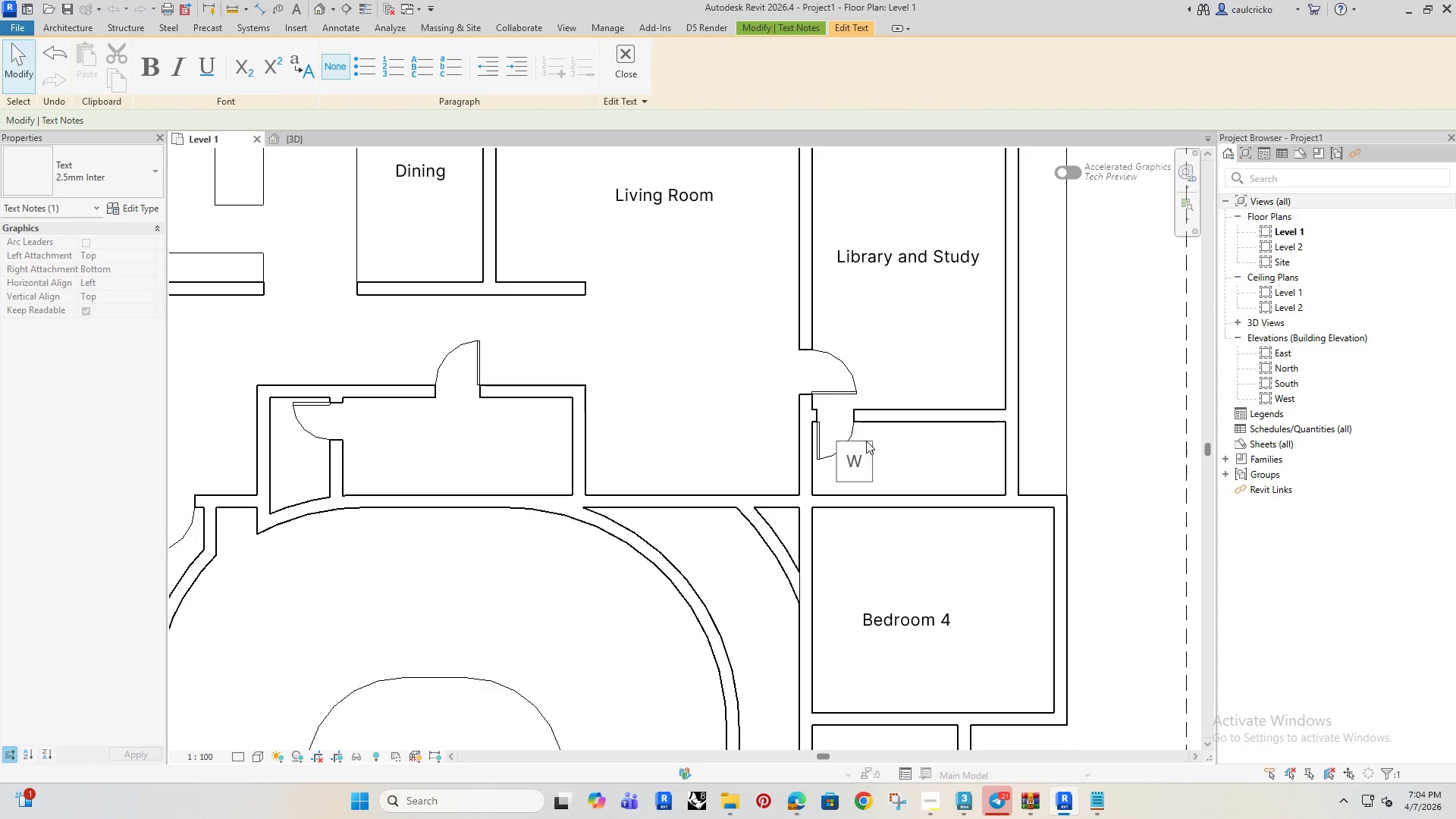 
key(Slash)
 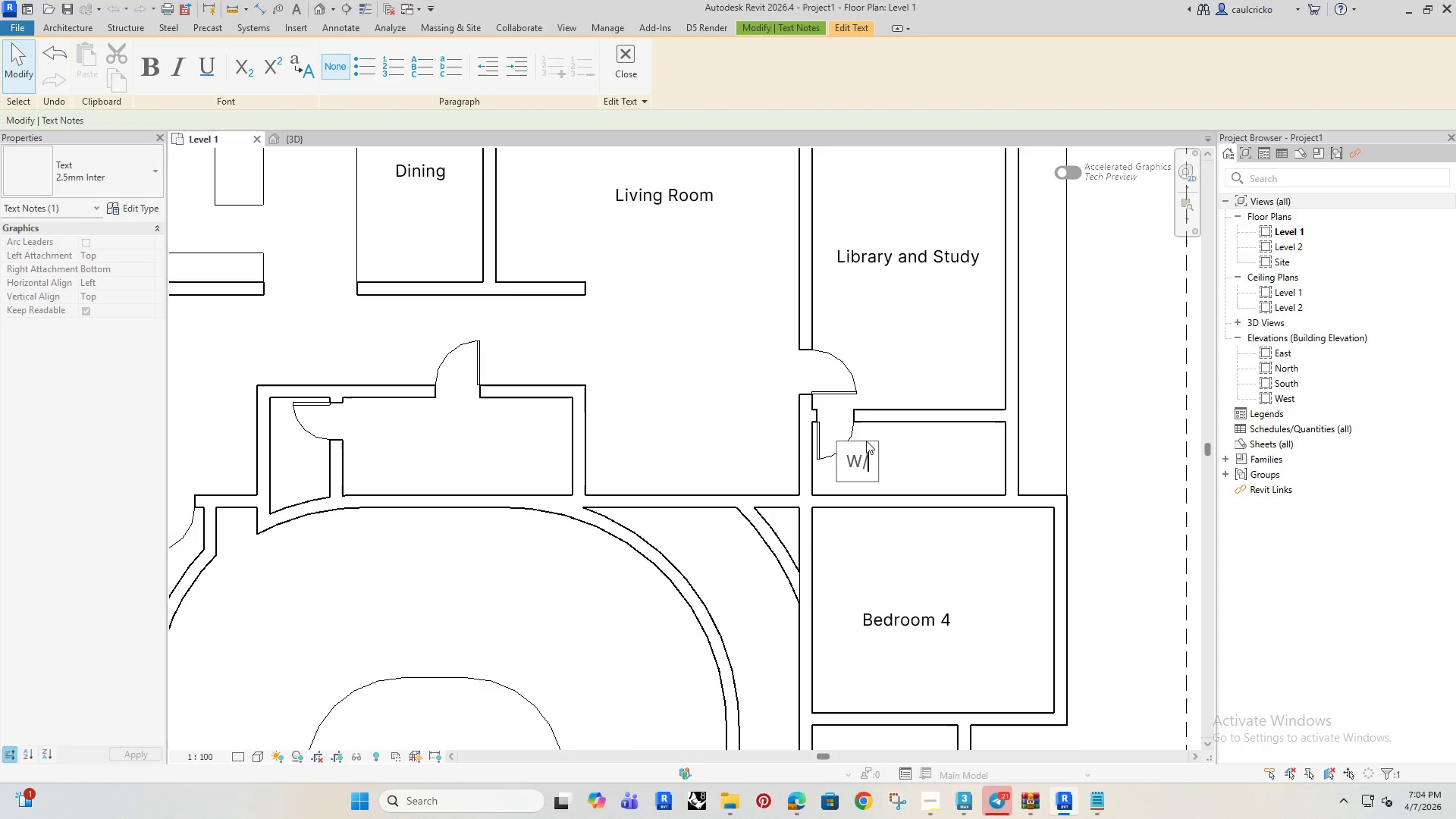 
key(Shift+ShiftRight)
 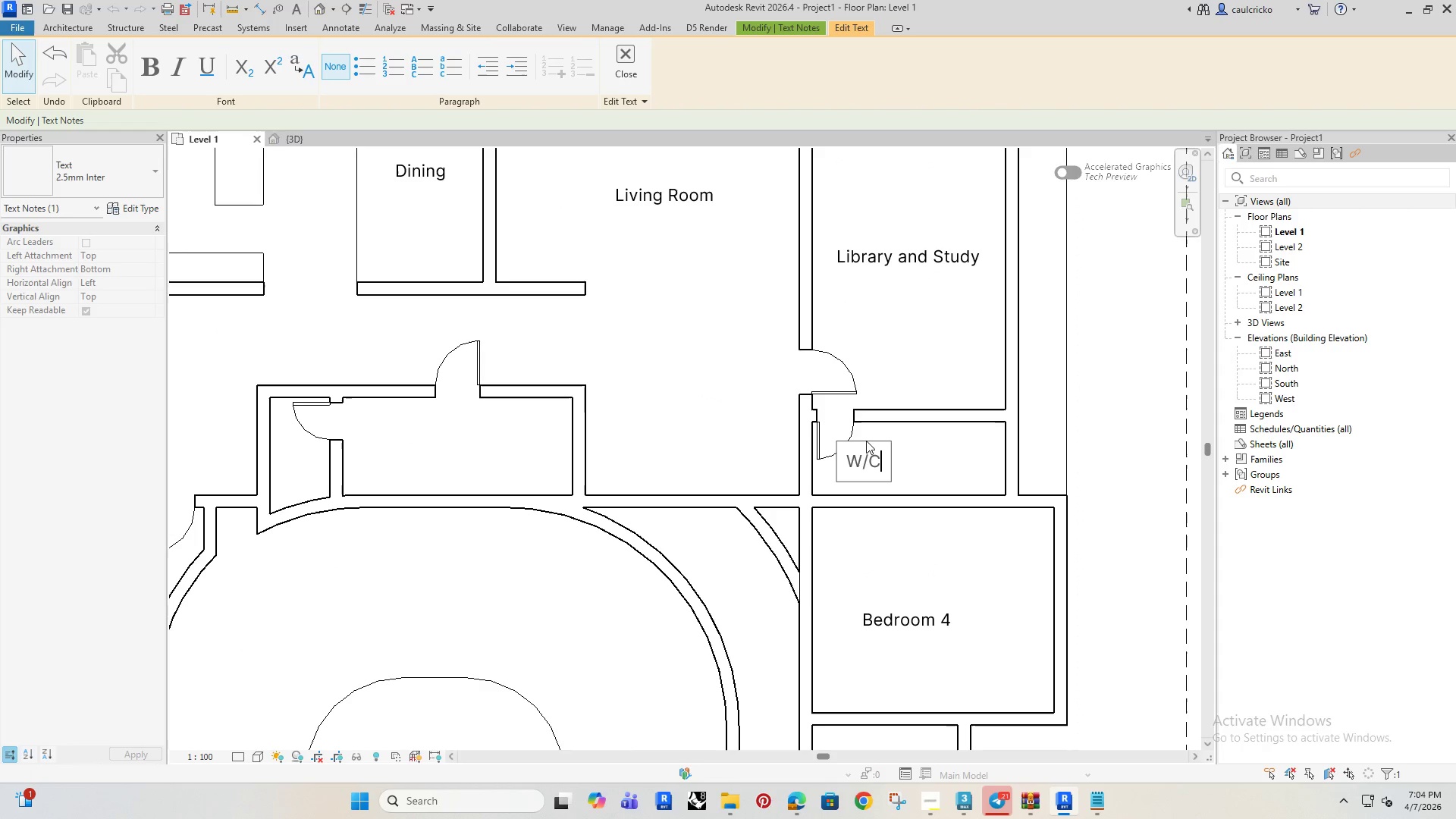 
key(Shift+C)
 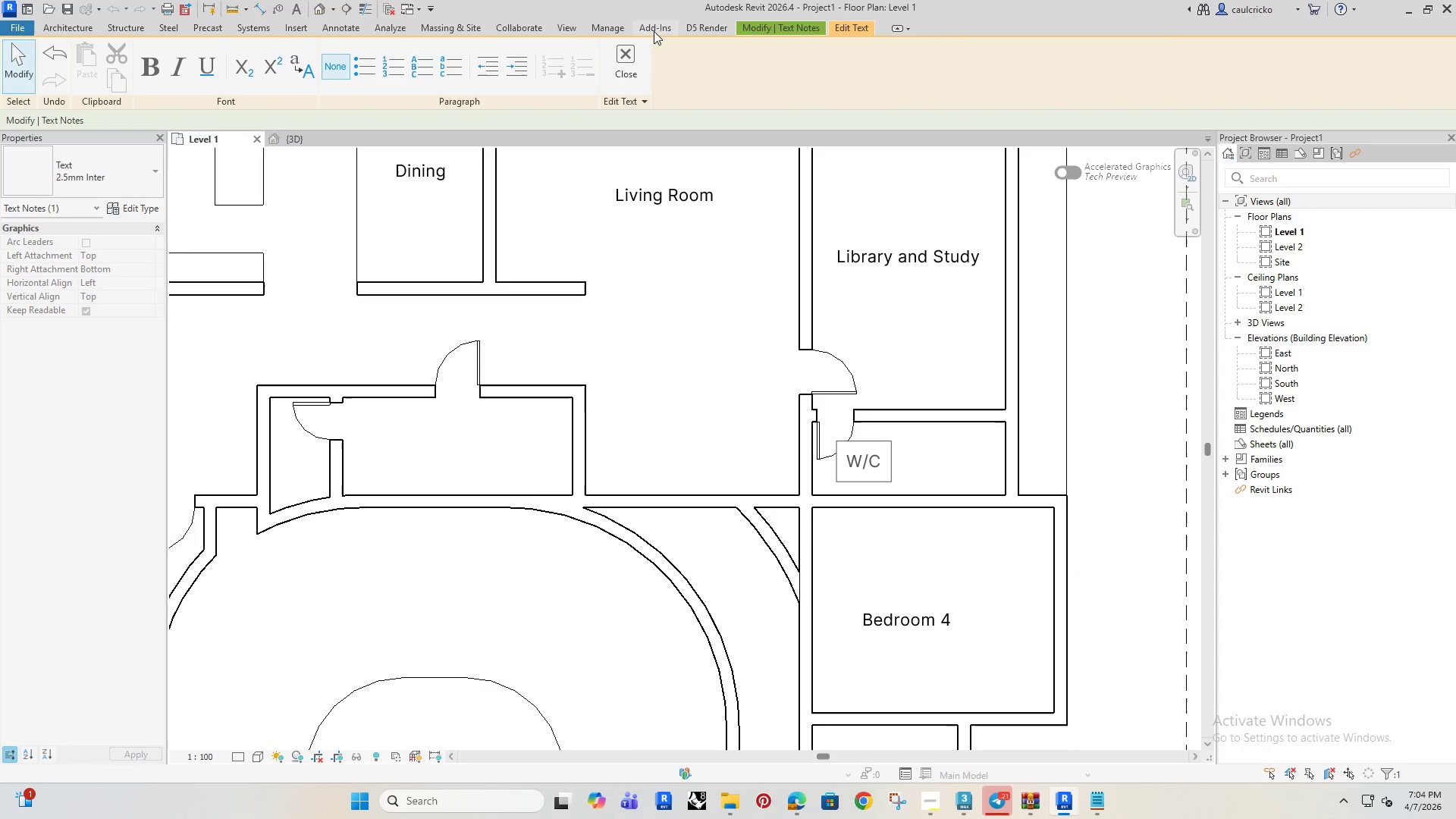 
left_click([633, 52])
 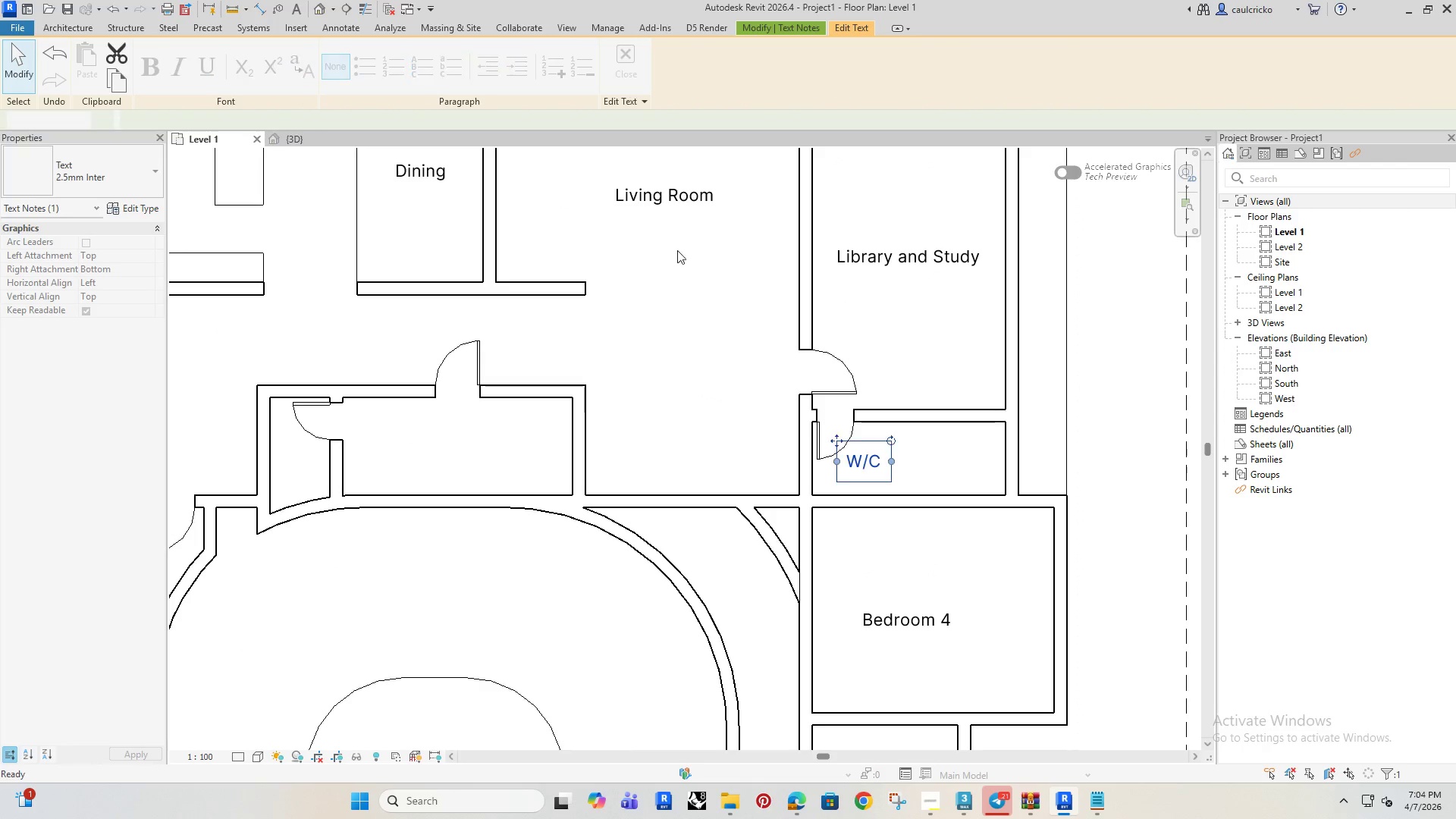 
hold_key(key=ArrowRight, duration=1.2)
 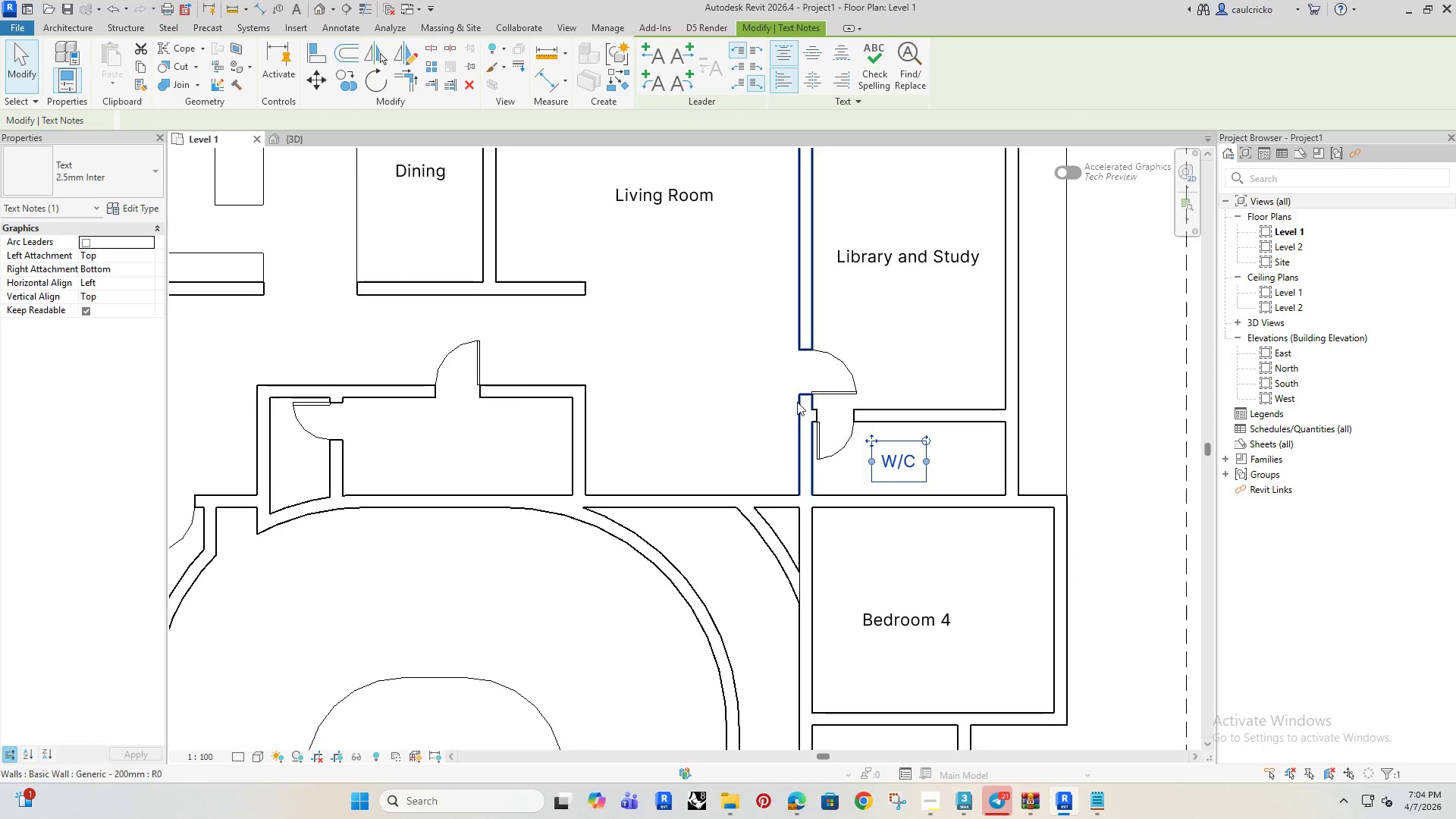 
scroll: coordinate [797, 403], scroll_direction: down, amount: 9.0
 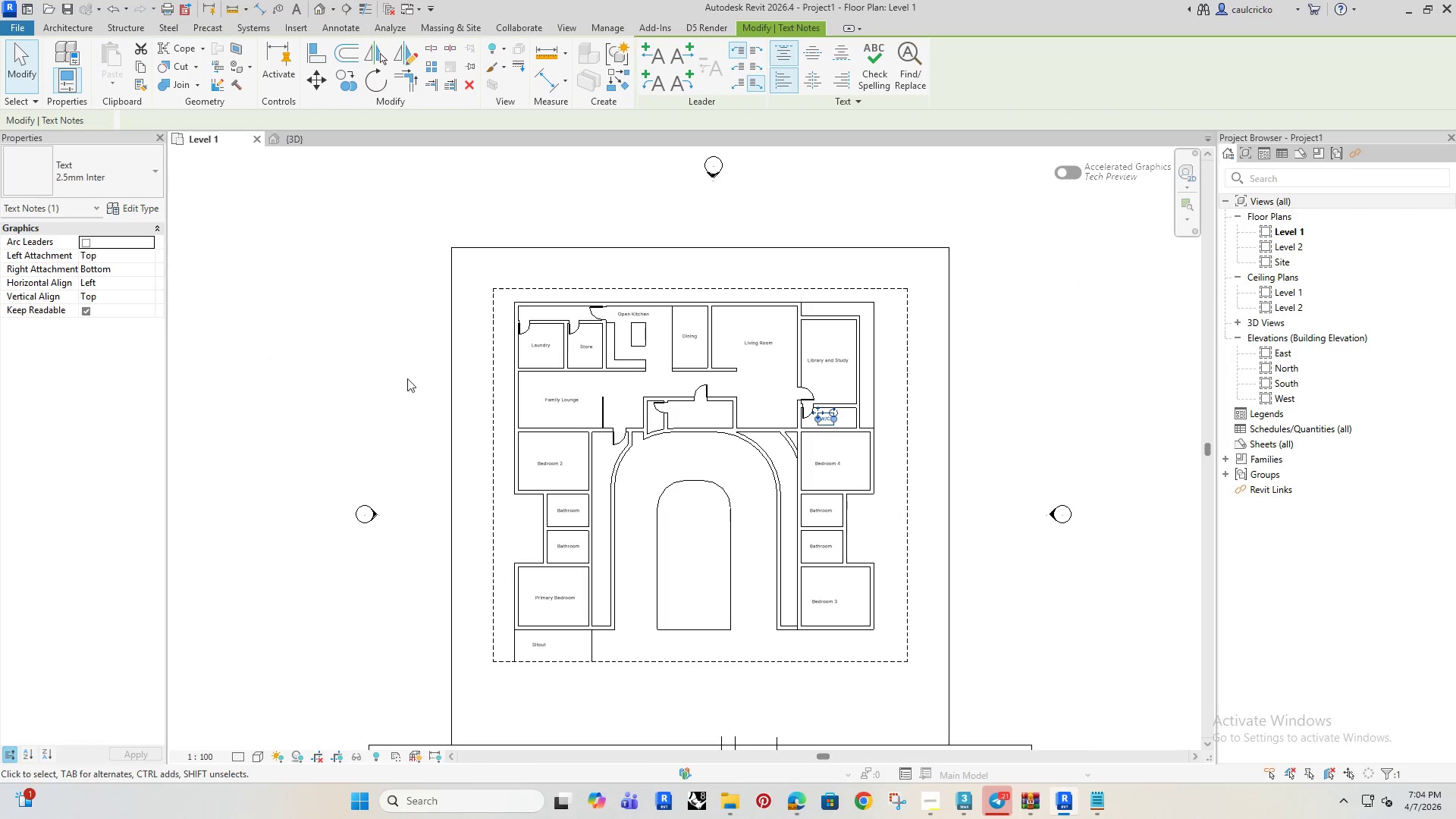 
left_click([340, 356])
 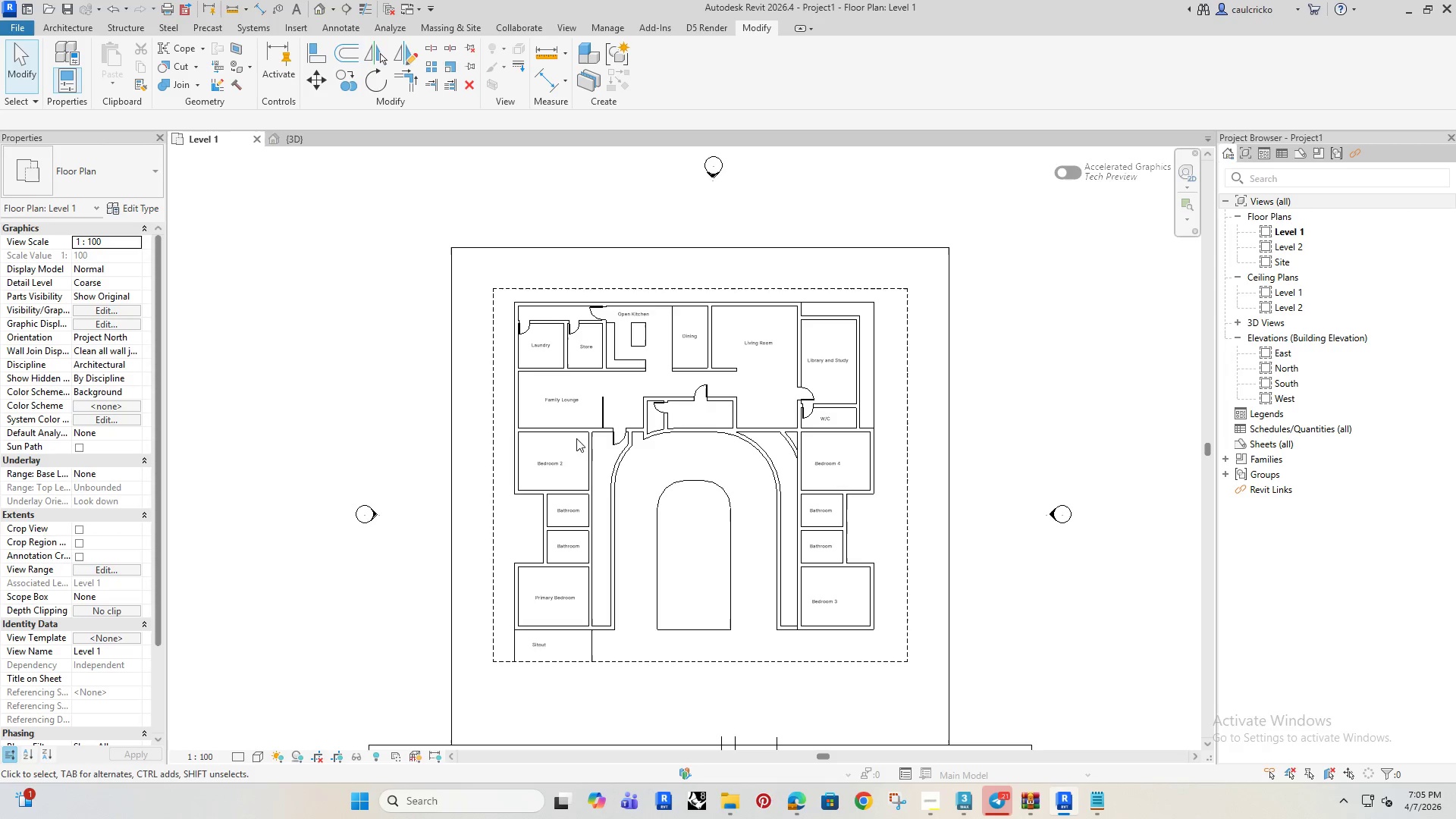 
scroll: coordinate [420, 378], scroll_direction: up, amount: 3.0